 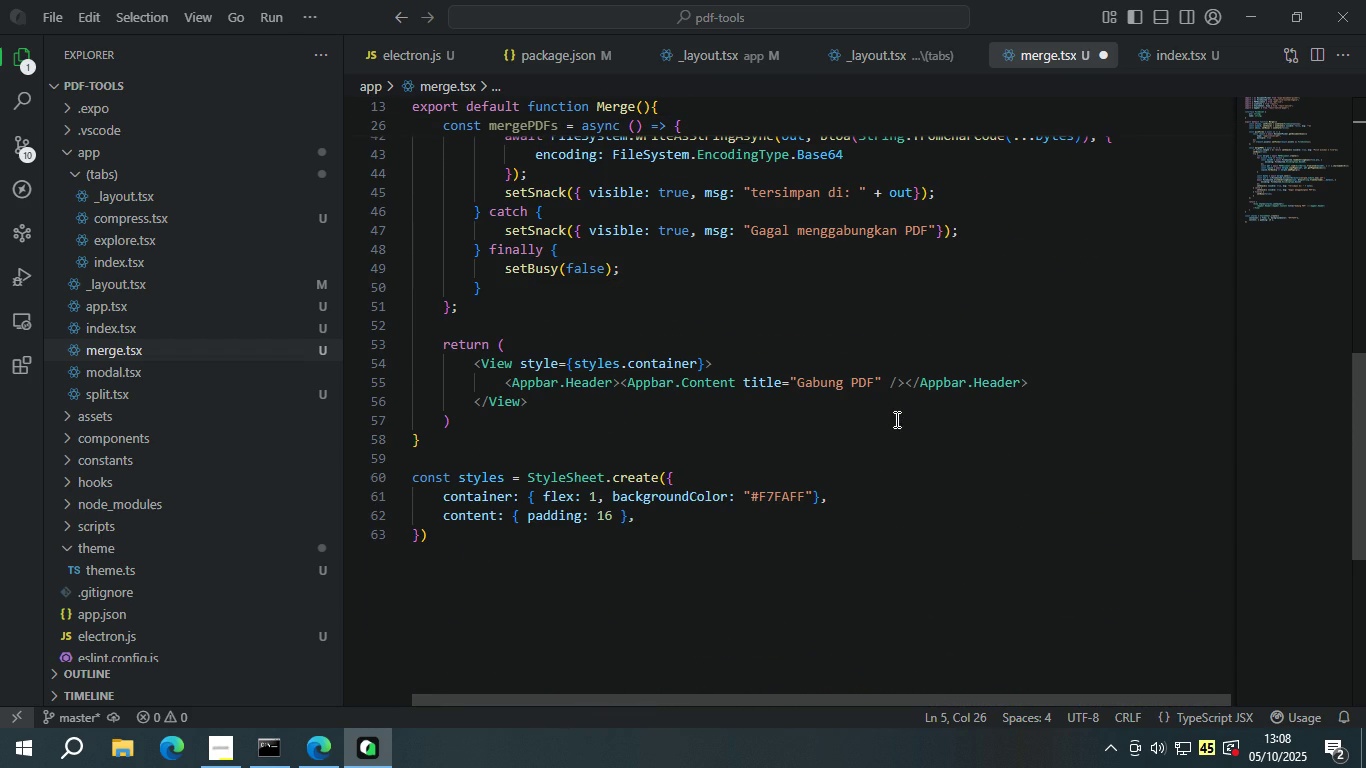 
scroll: coordinate [844, 461], scroll_direction: up, amount: 1.0
 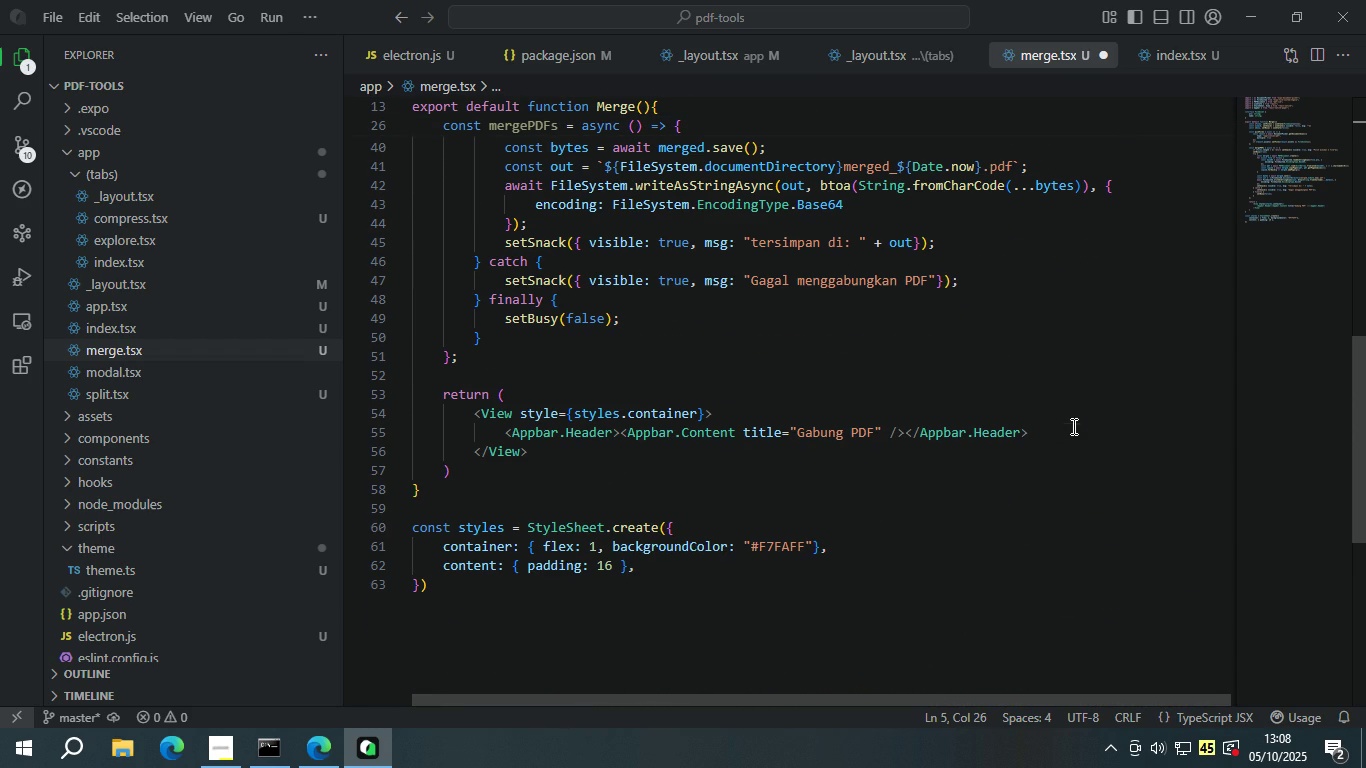 
left_click([1072, 426])
 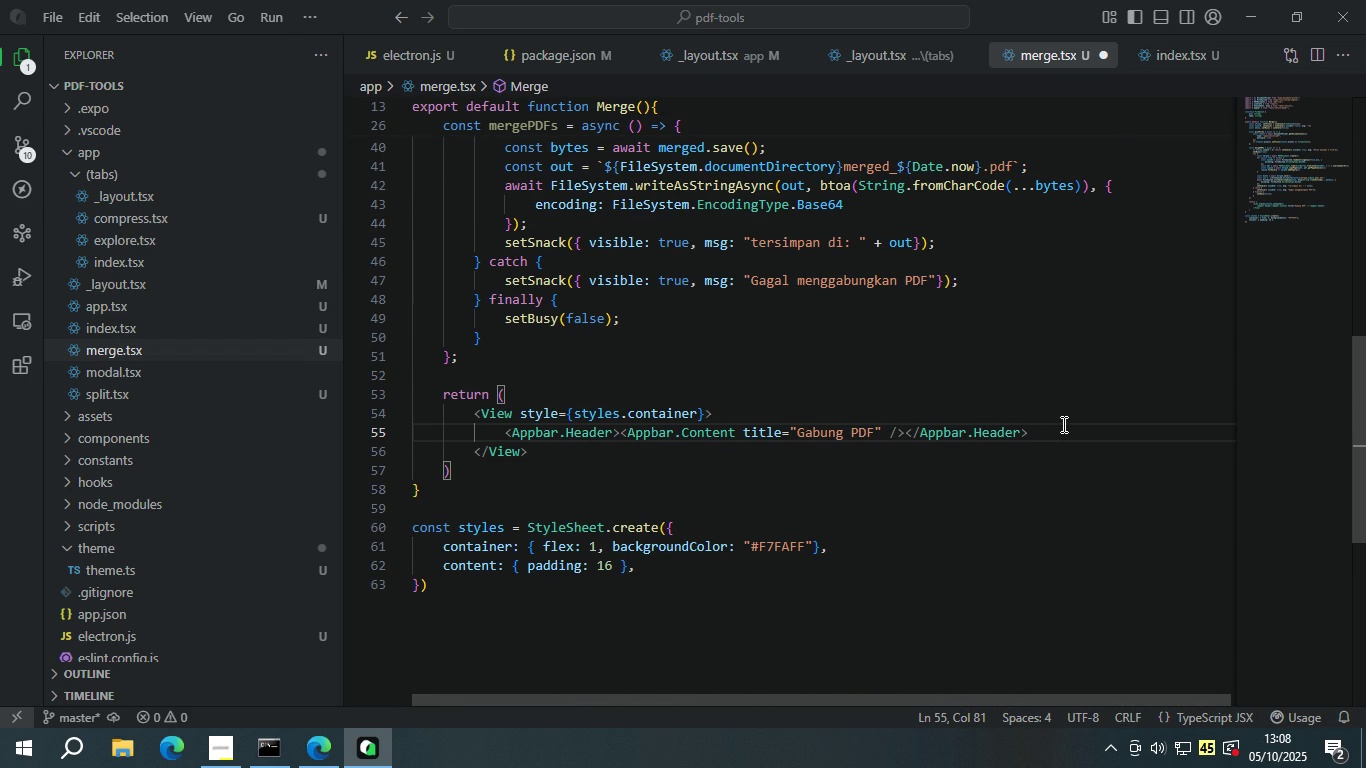 
wait(10.36)
 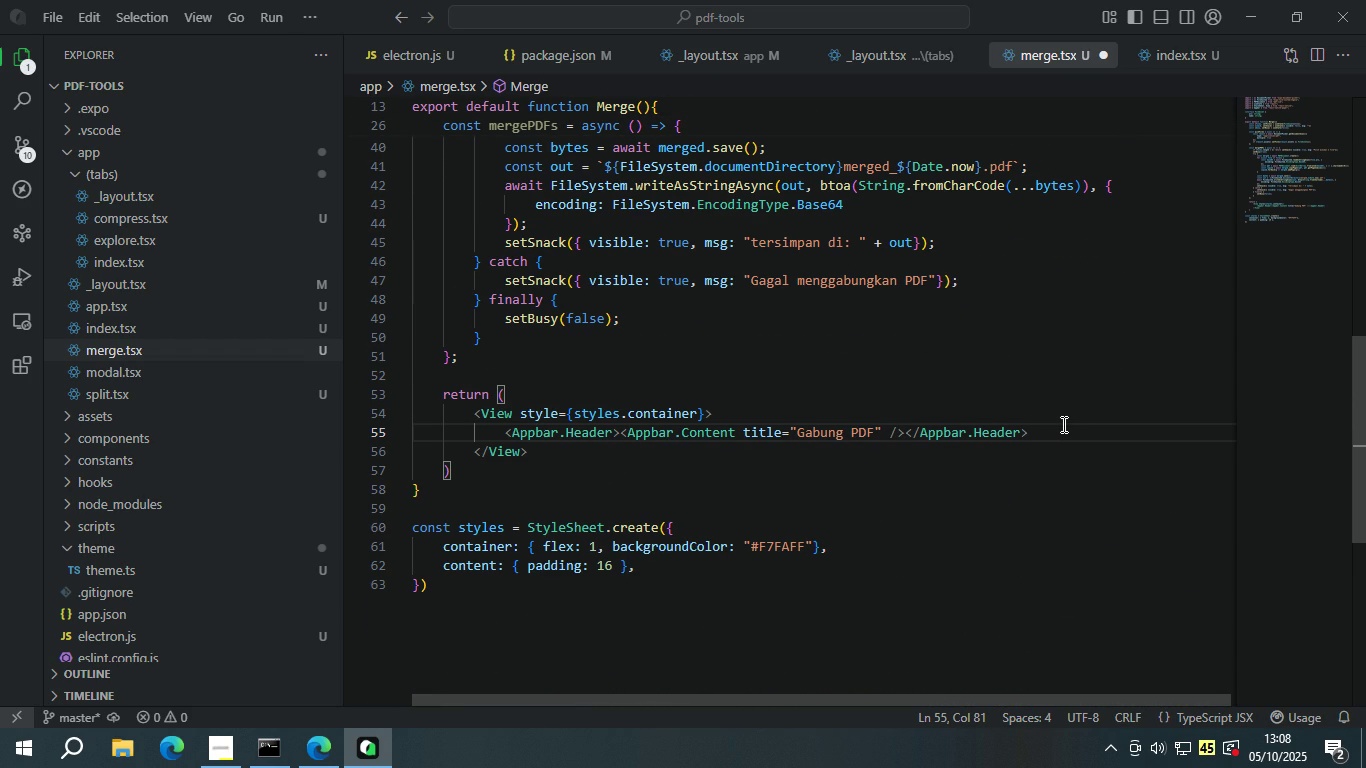 
key(Enter)